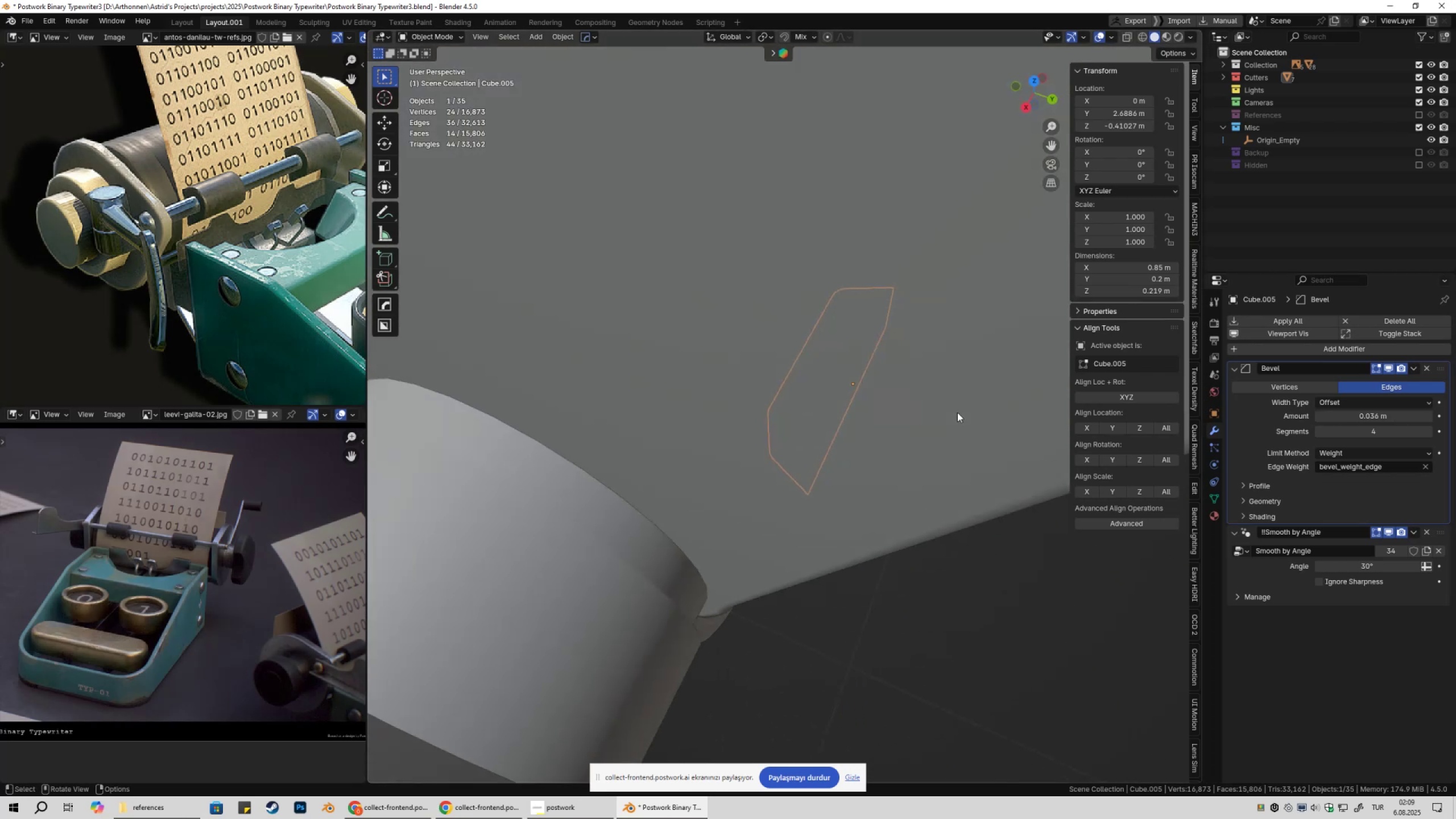 
left_click([958, 412])
 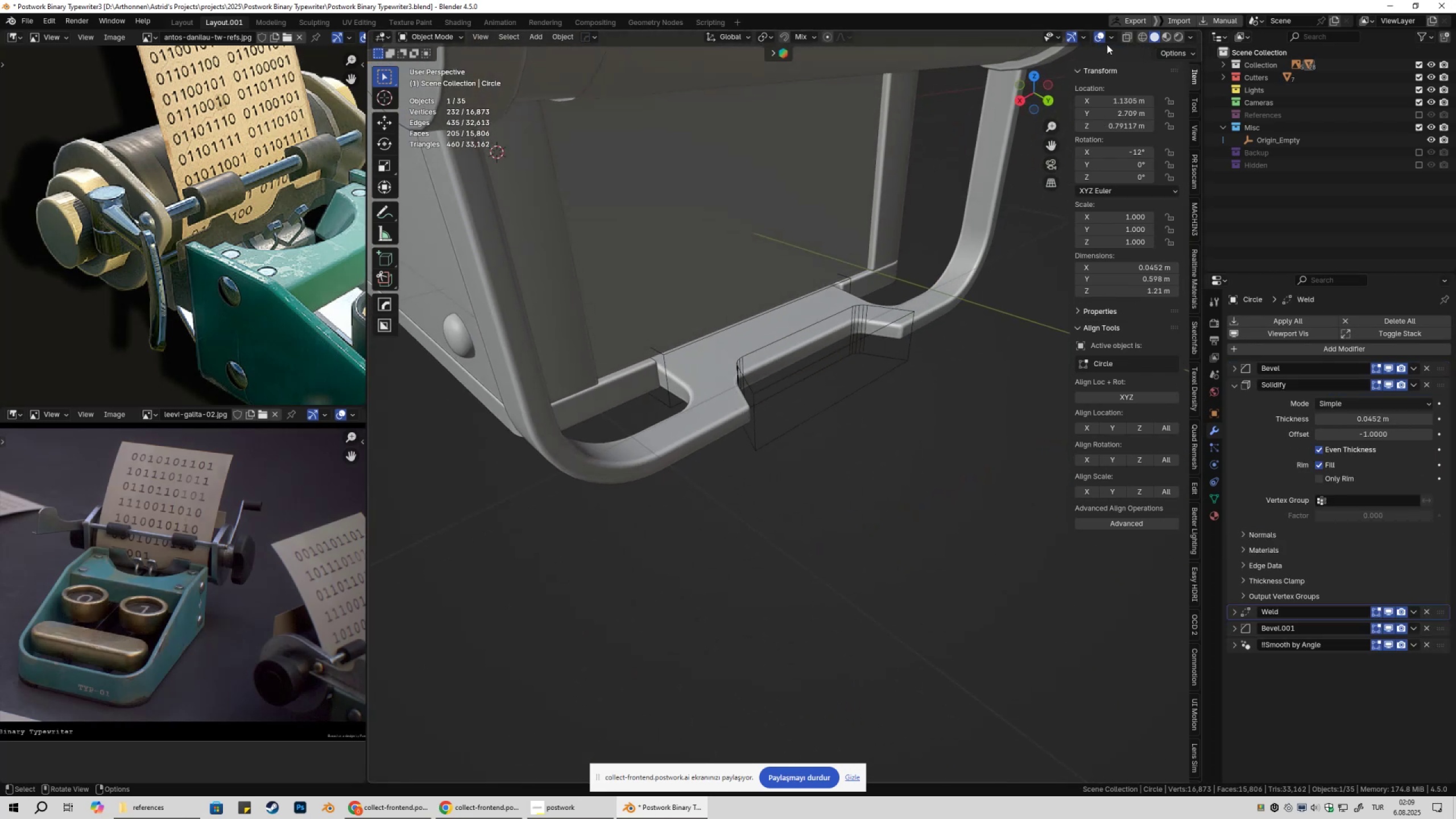 
left_click([1101, 37])
 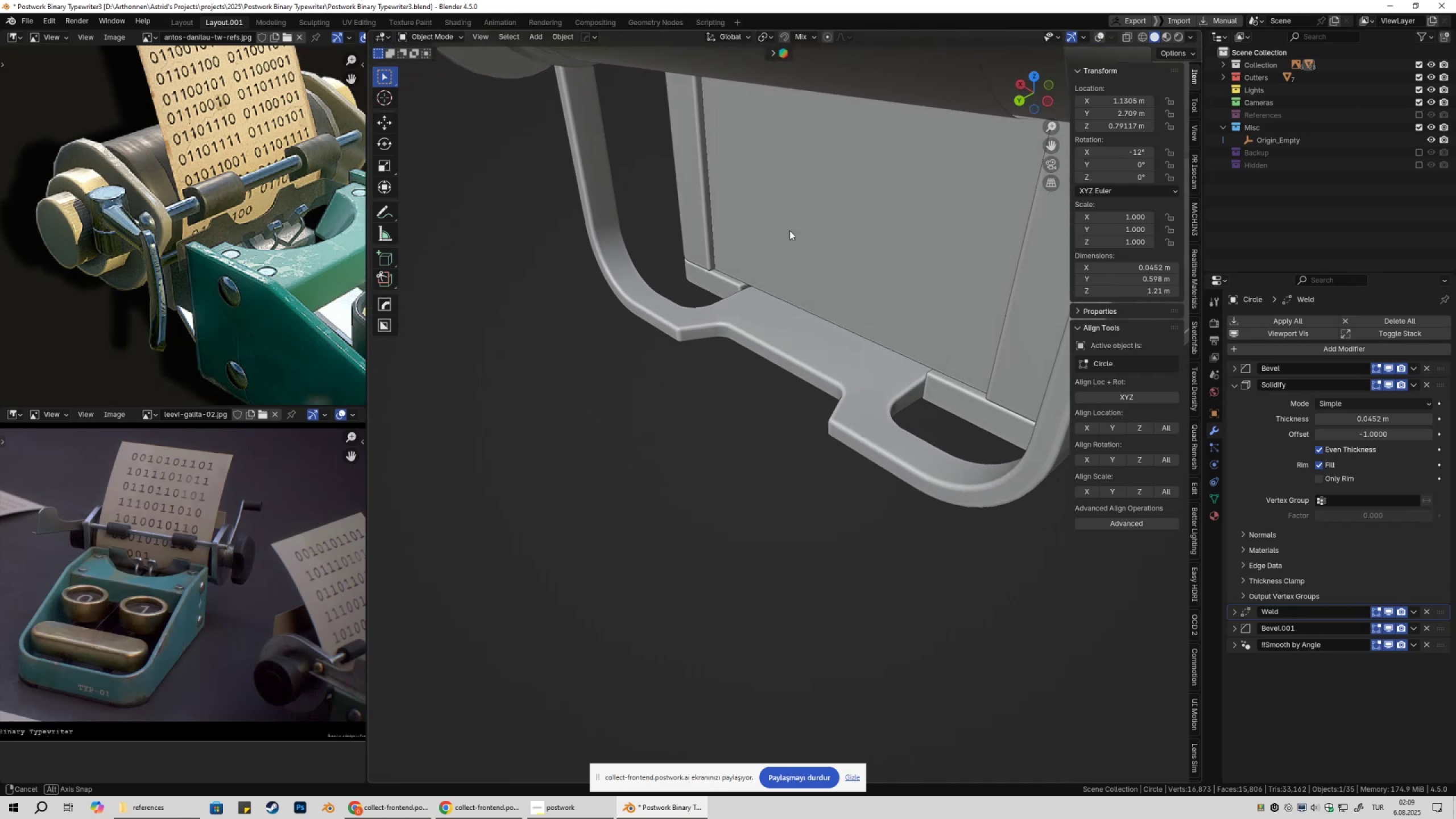 
scroll: coordinate [859, 259], scroll_direction: down, amount: 5.0
 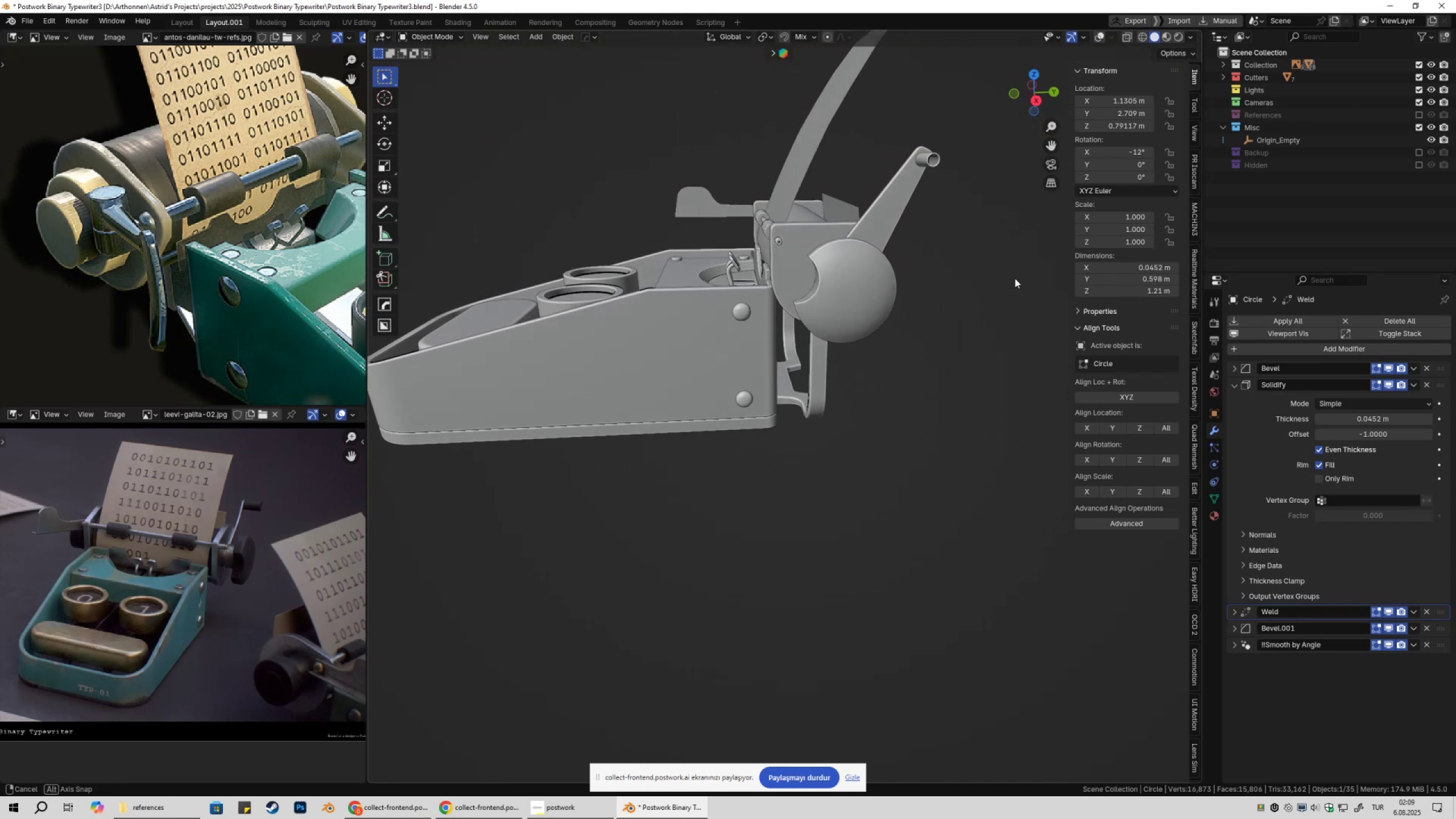 
scroll: coordinate [921, 321], scroll_direction: up, amount: 3.0
 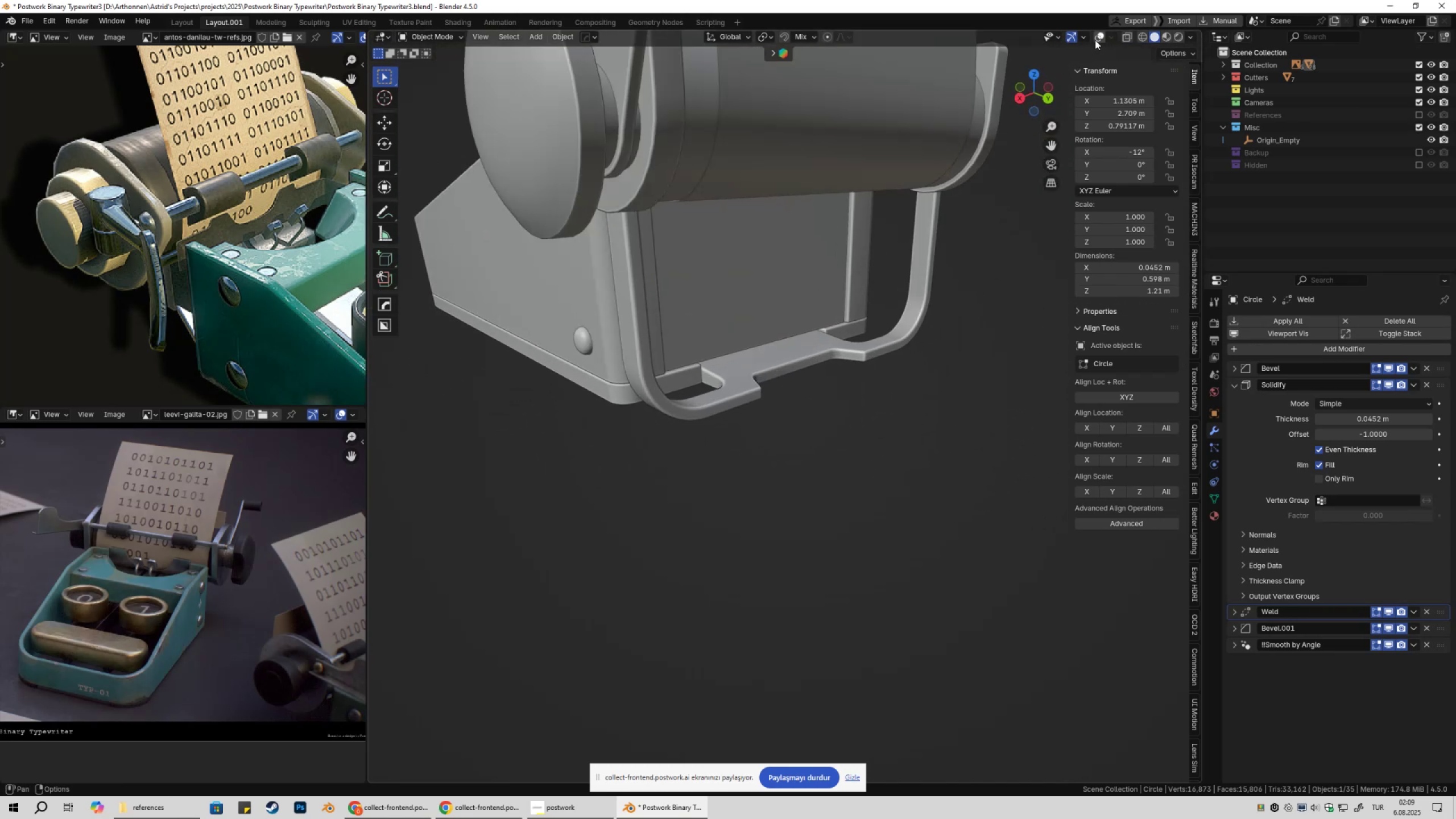 
left_click([1096, 39])
 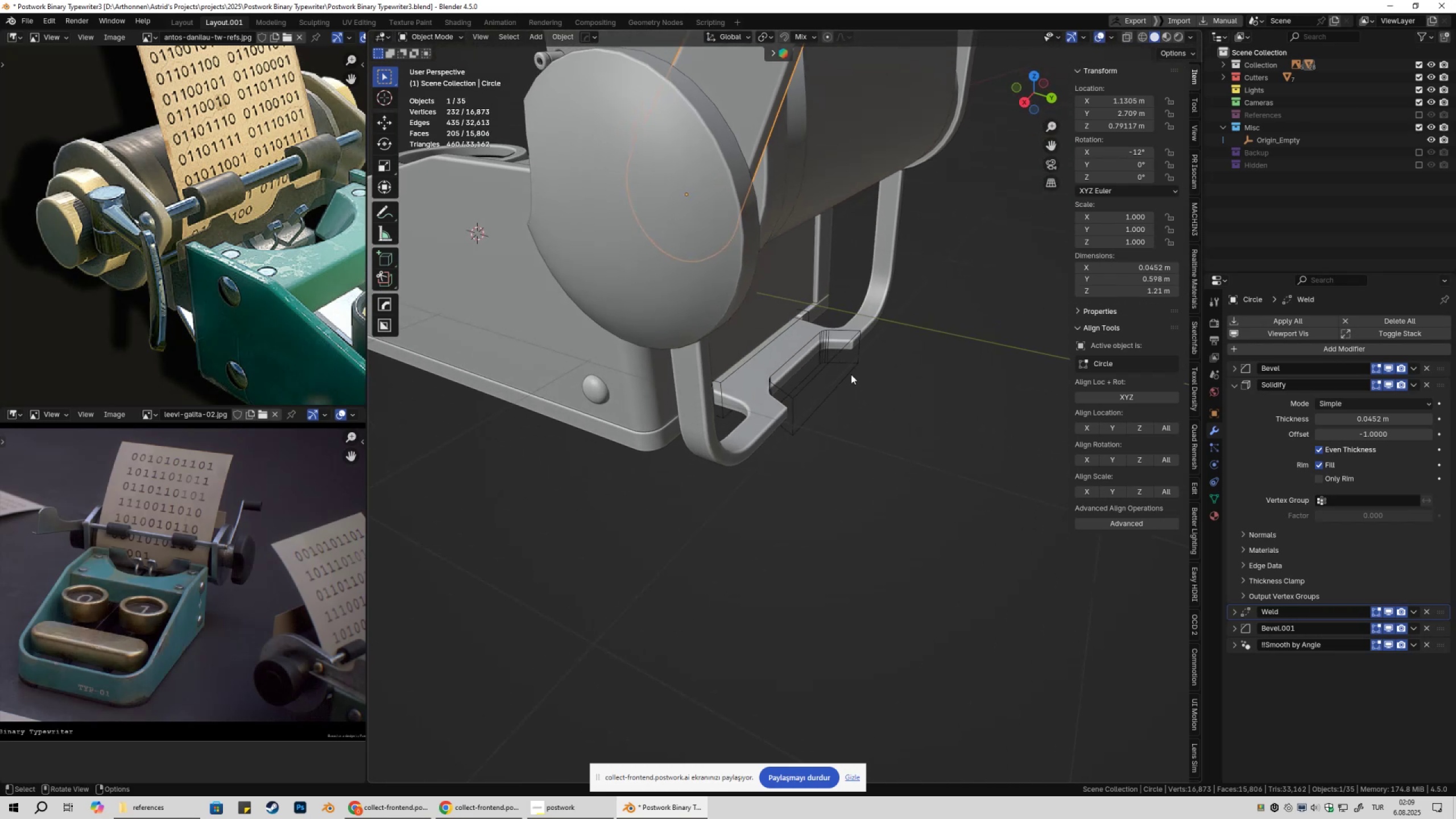 
left_click([825, 366])
 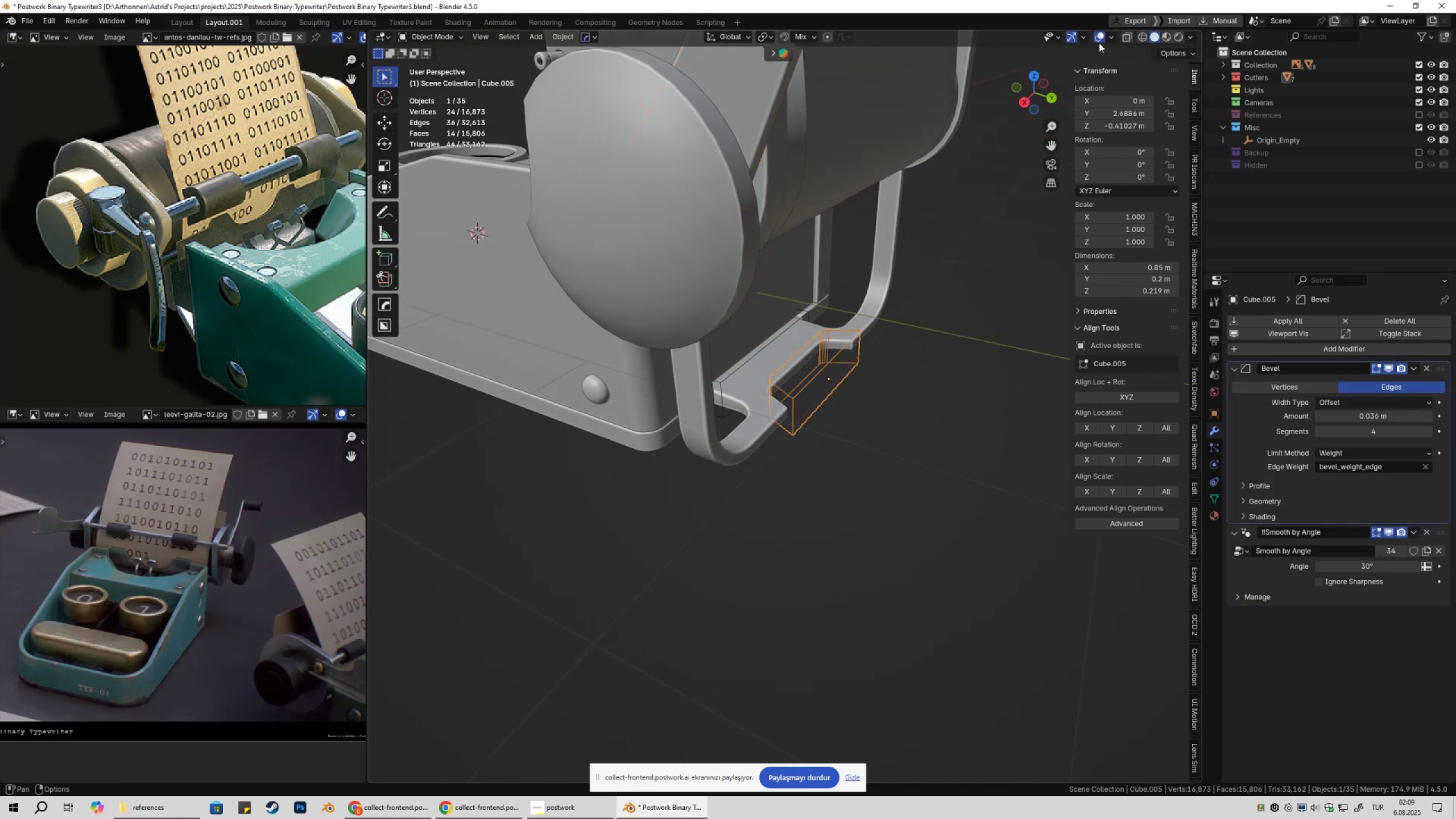 
left_click([1099, 40])
 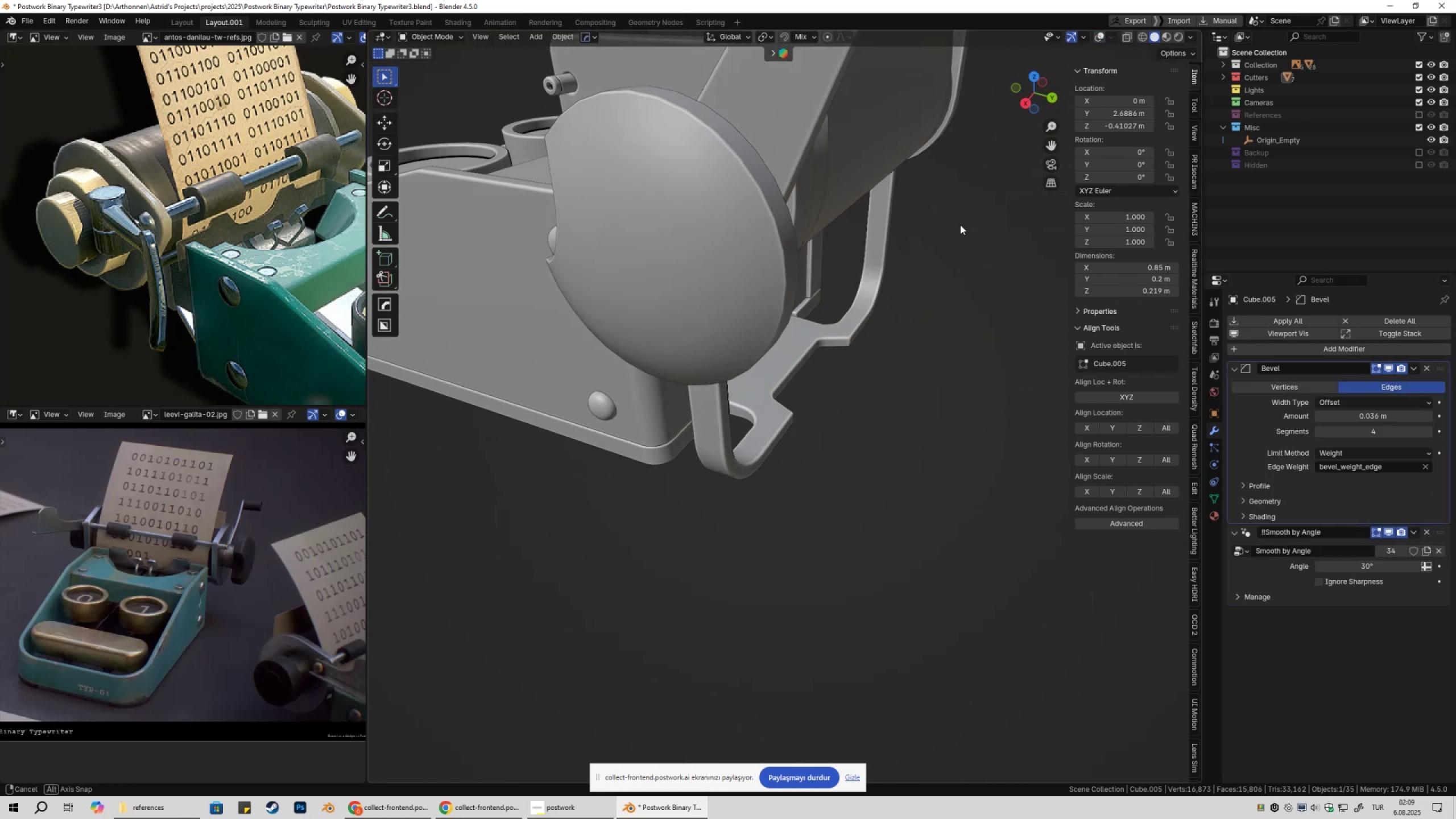 
type(gxy)
 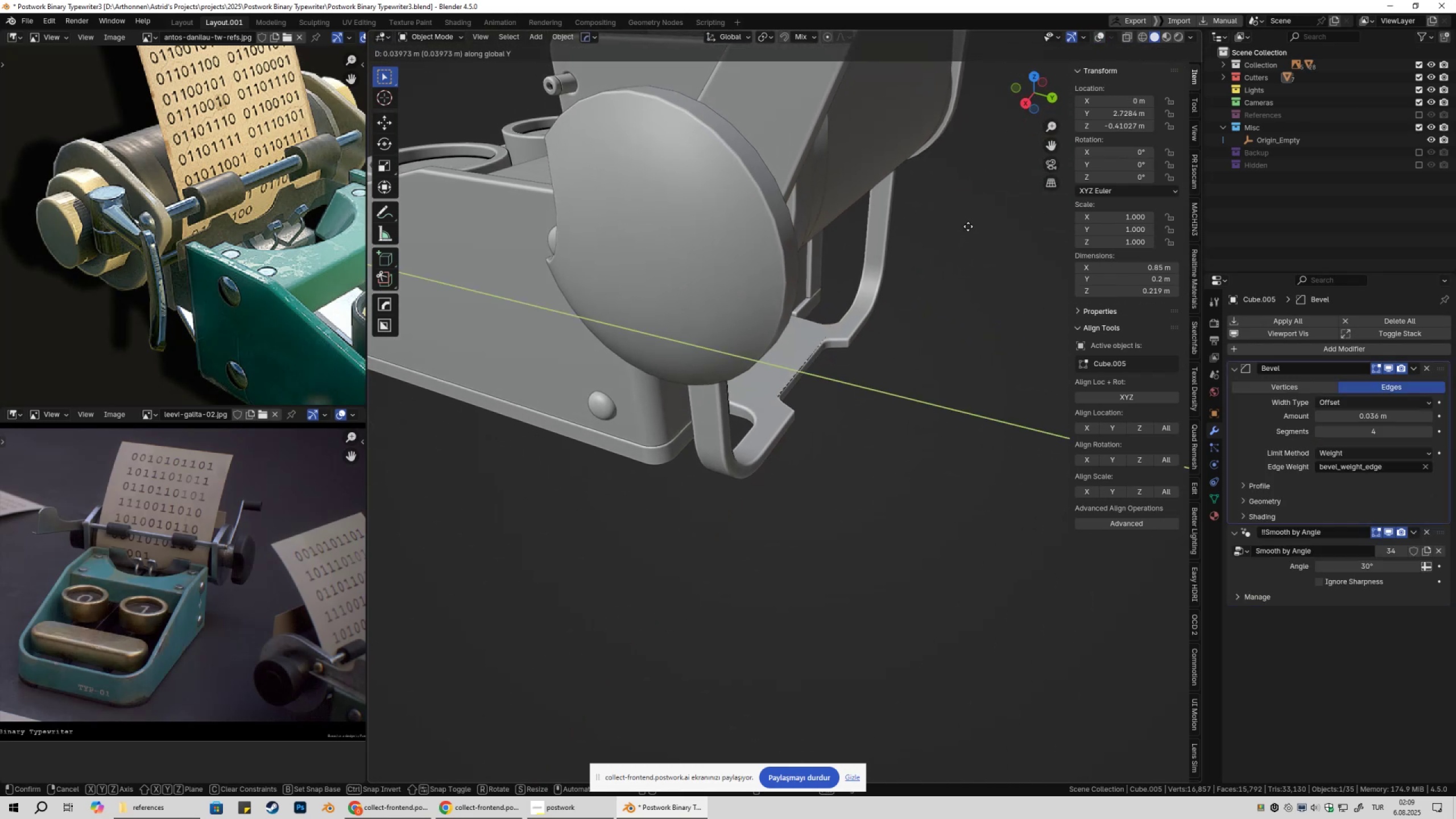 
hold_key(key=ShiftLeft, duration=1.54)
 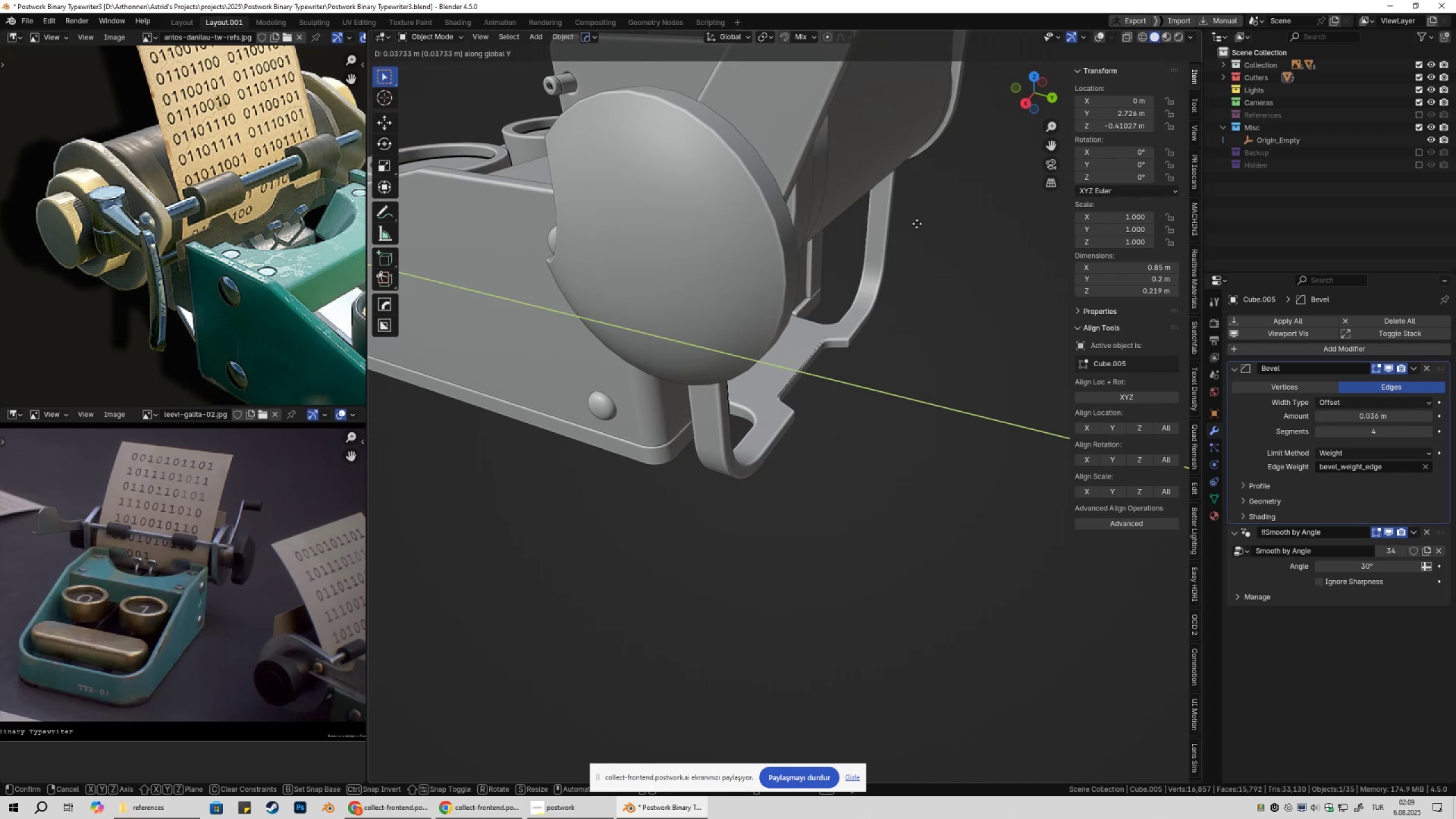 
hold_key(key=ShiftLeft, duration=1.51)
 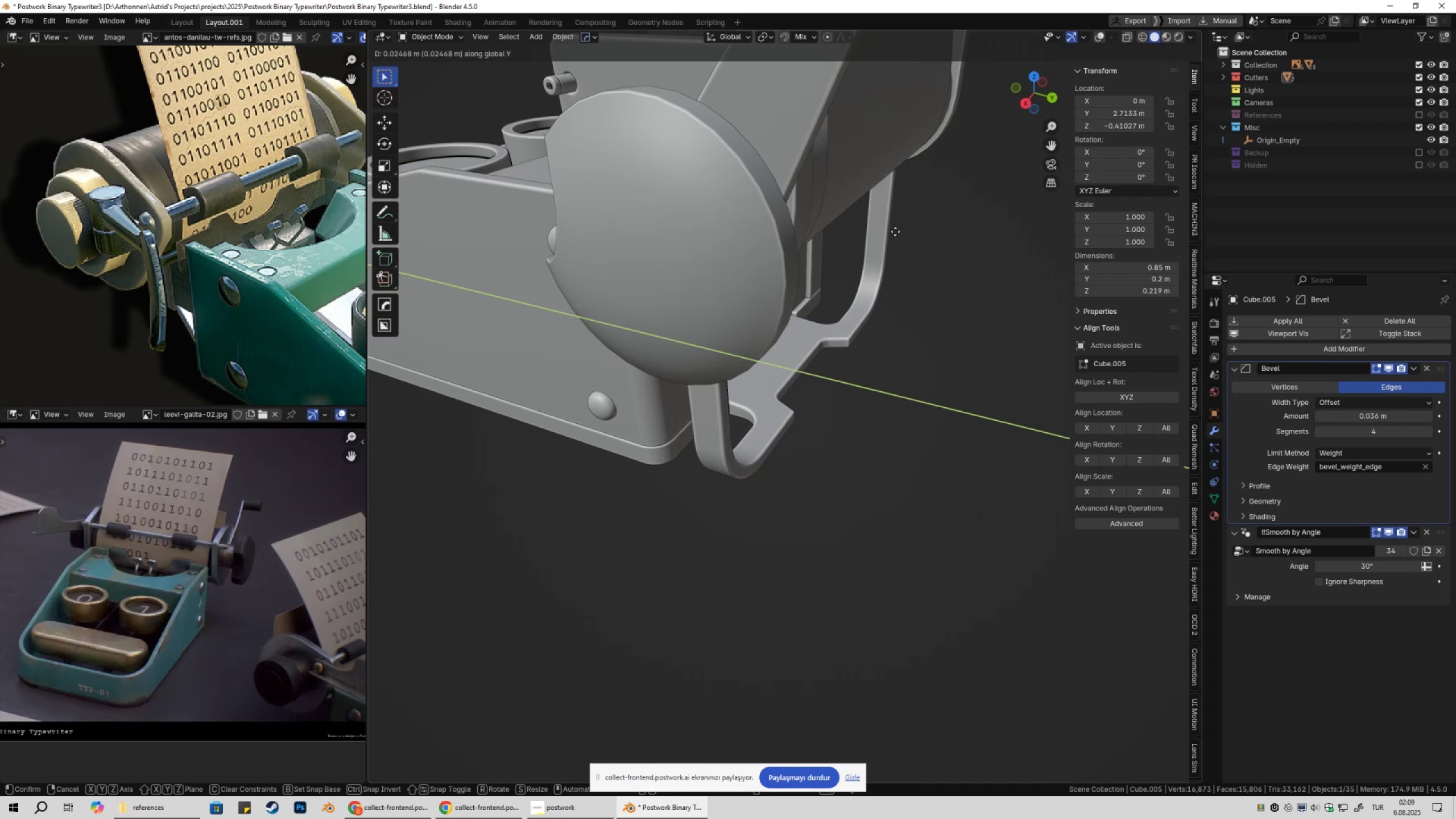 
hold_key(key=ShiftLeft, duration=1.52)
 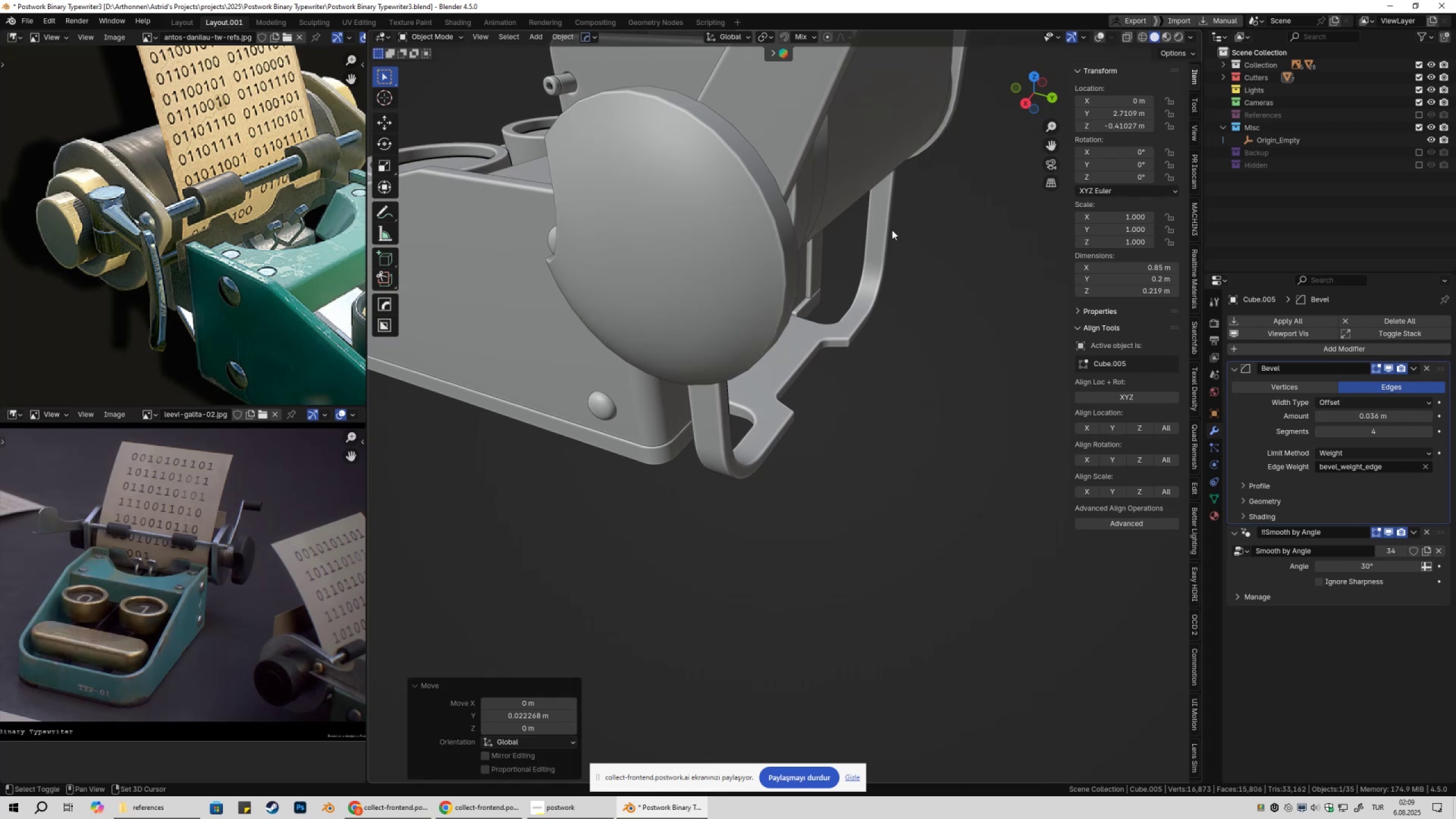 
hold_key(key=ShiftLeft, duration=0.64)
left_click([892, 230])
 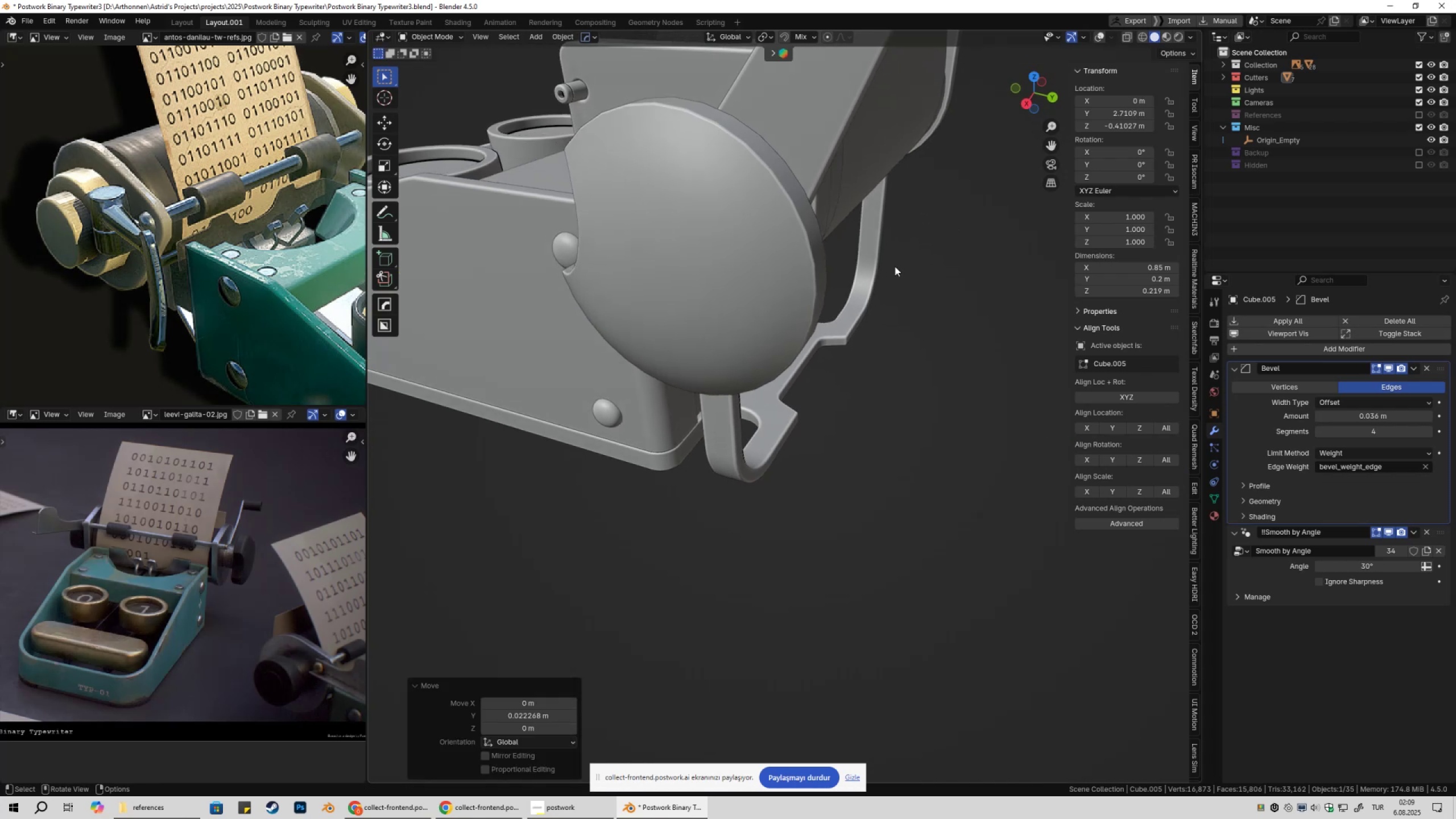 
scroll: coordinate [892, 272], scroll_direction: down, amount: 3.0
 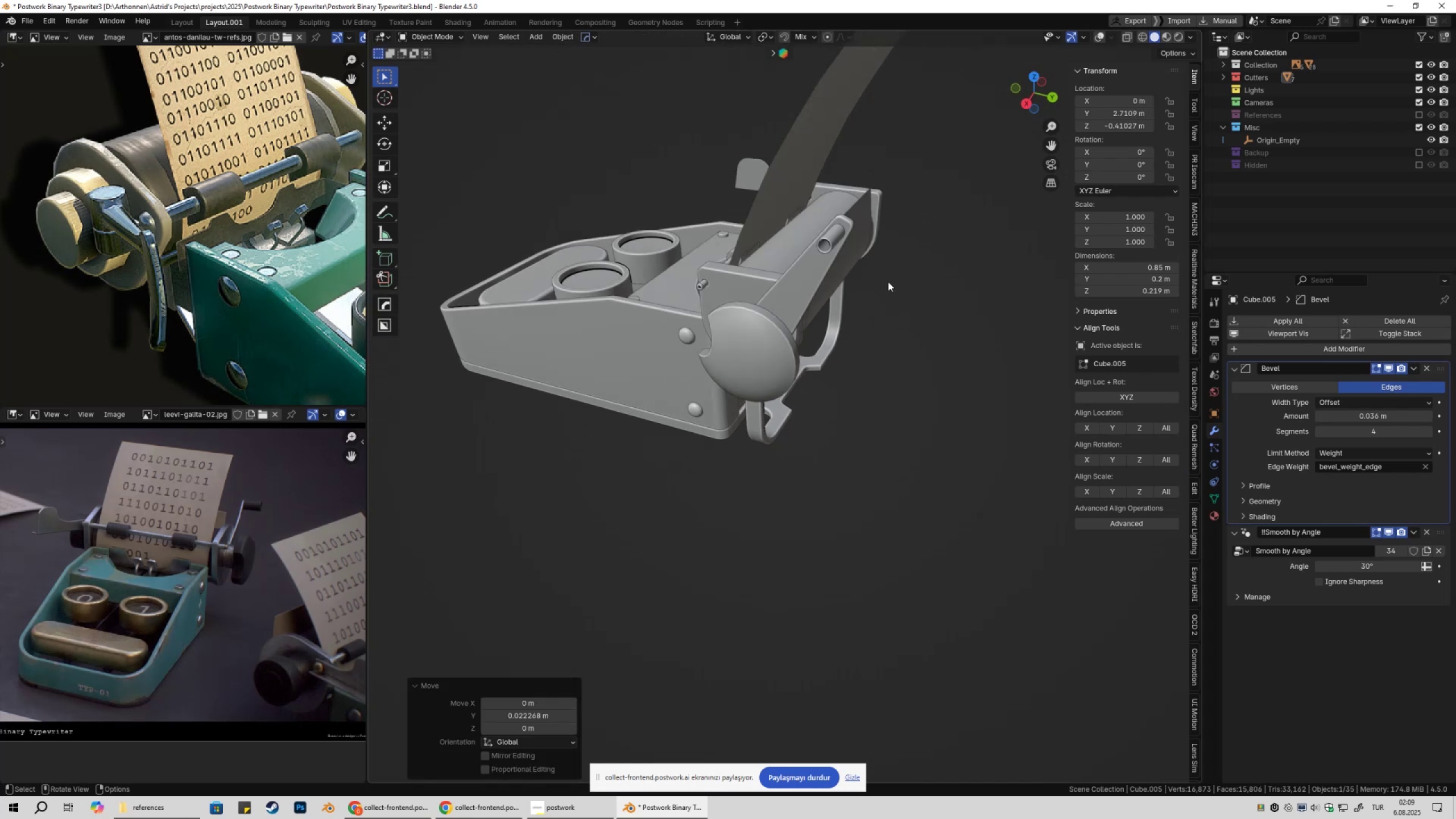 
key(Shift+ShiftLeft)
 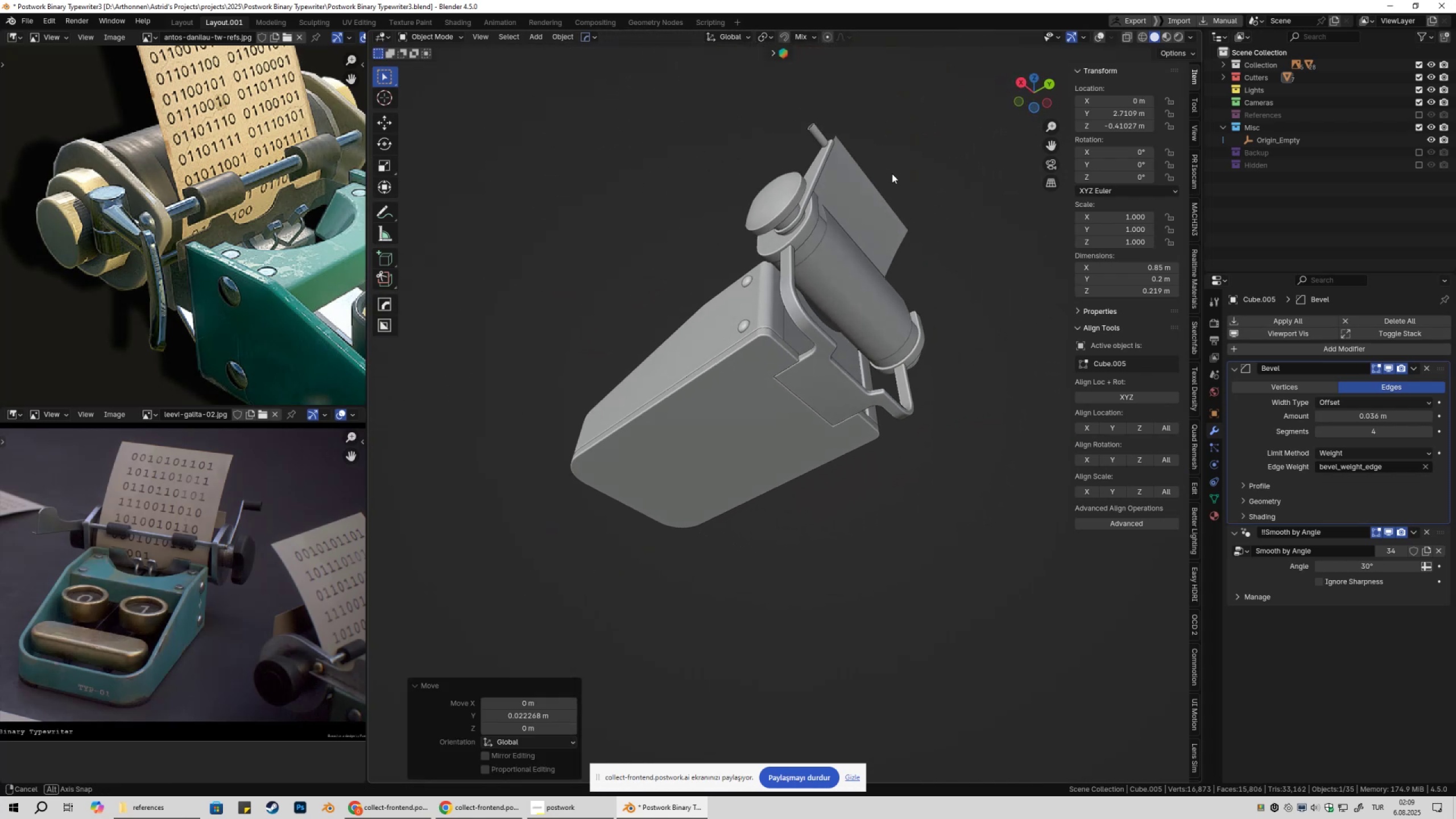 
wait(5.95)
 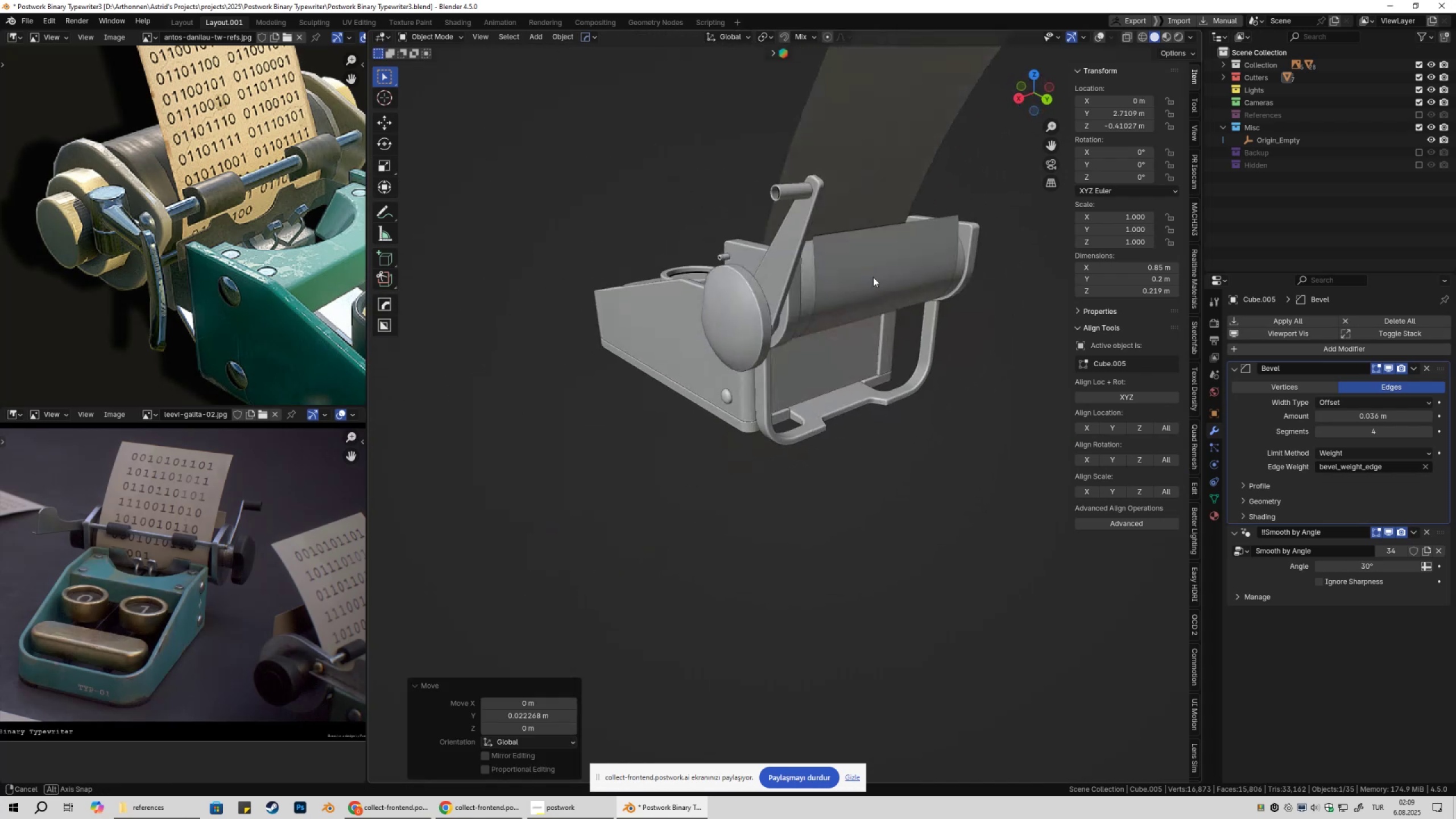 
hold_key(key=ShiftLeft, duration=0.31)
 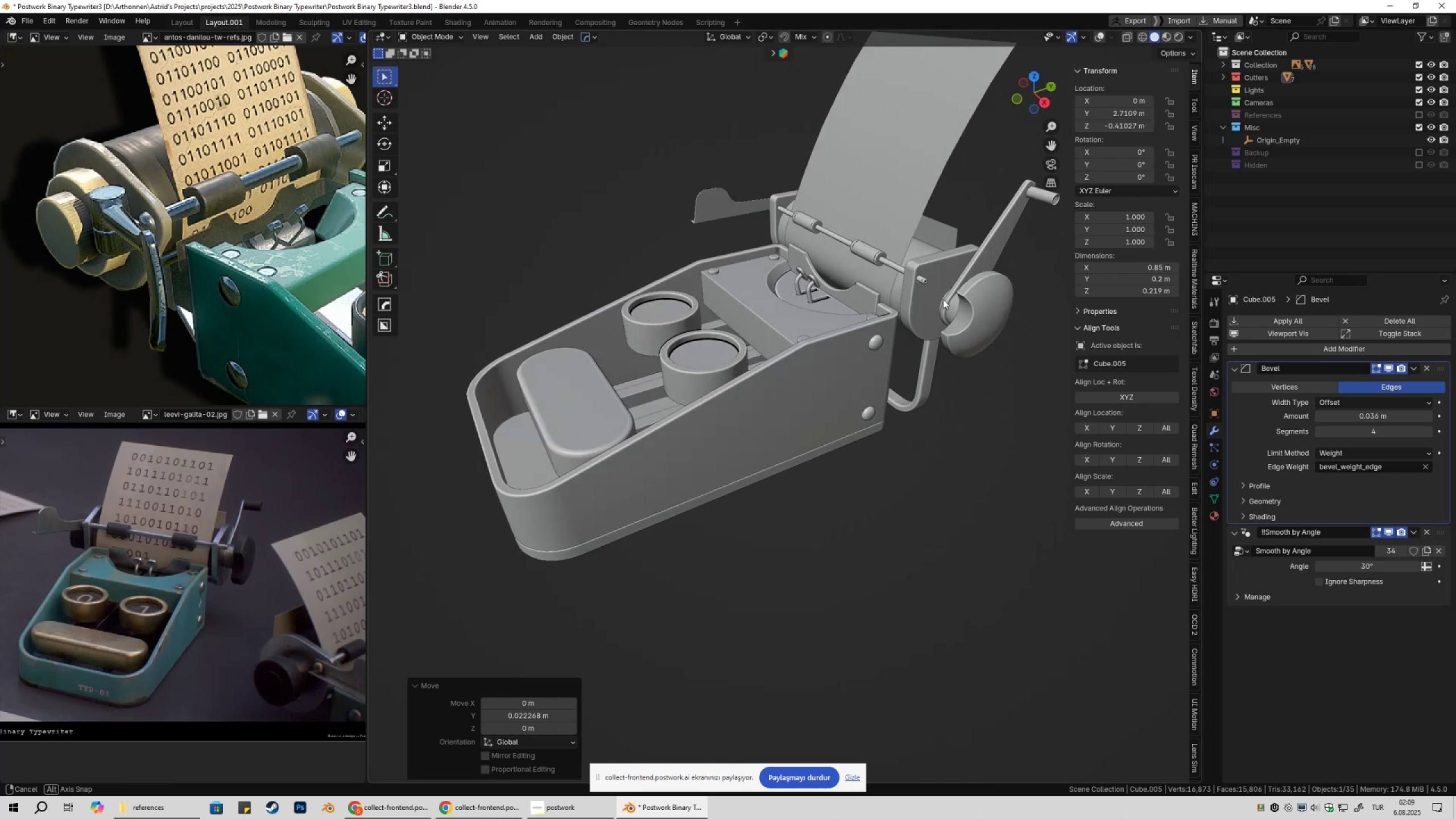 
key(Shift+ShiftLeft)
 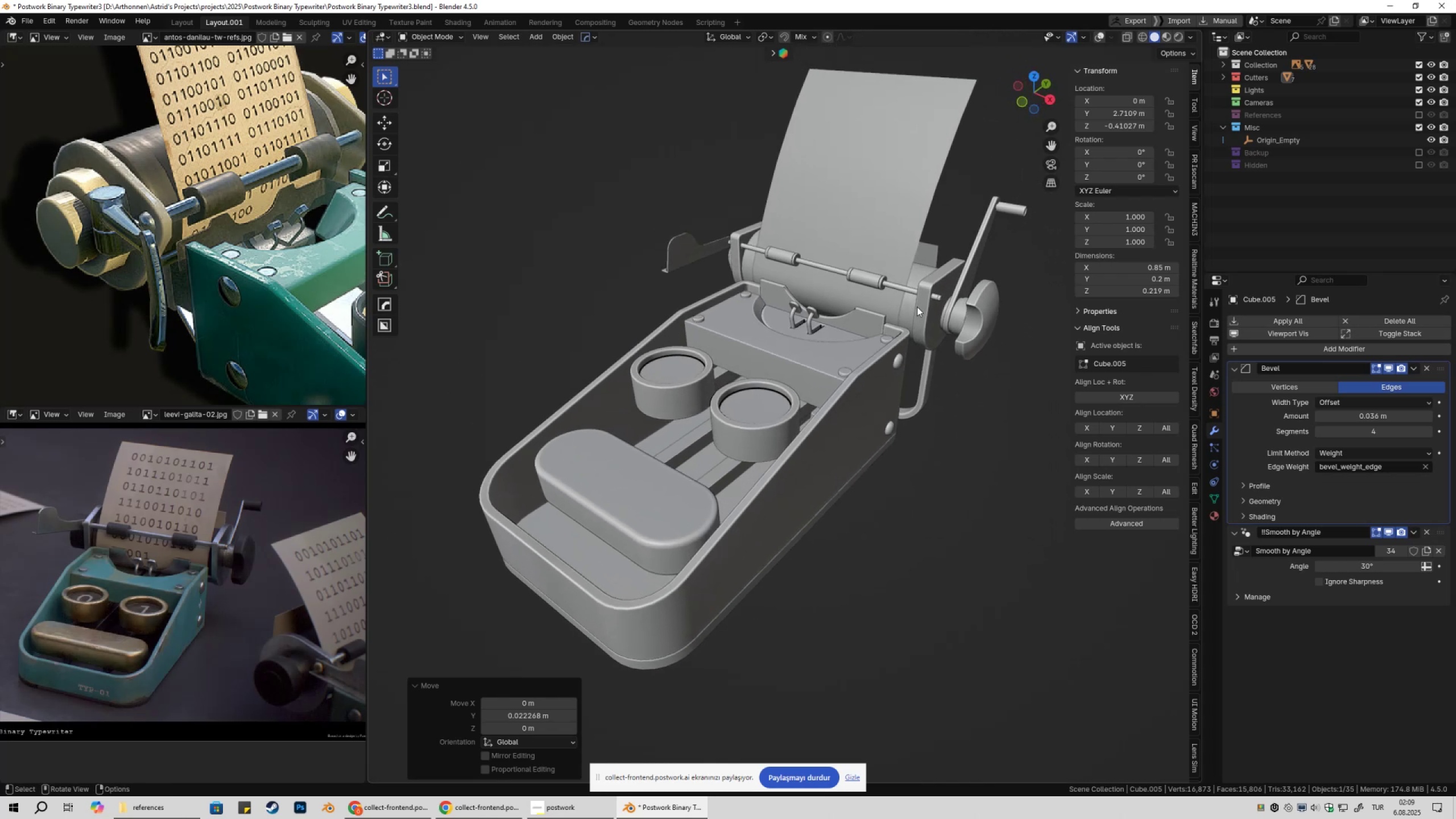 
scroll: coordinate [918, 307], scroll_direction: down, amount: 1.0
 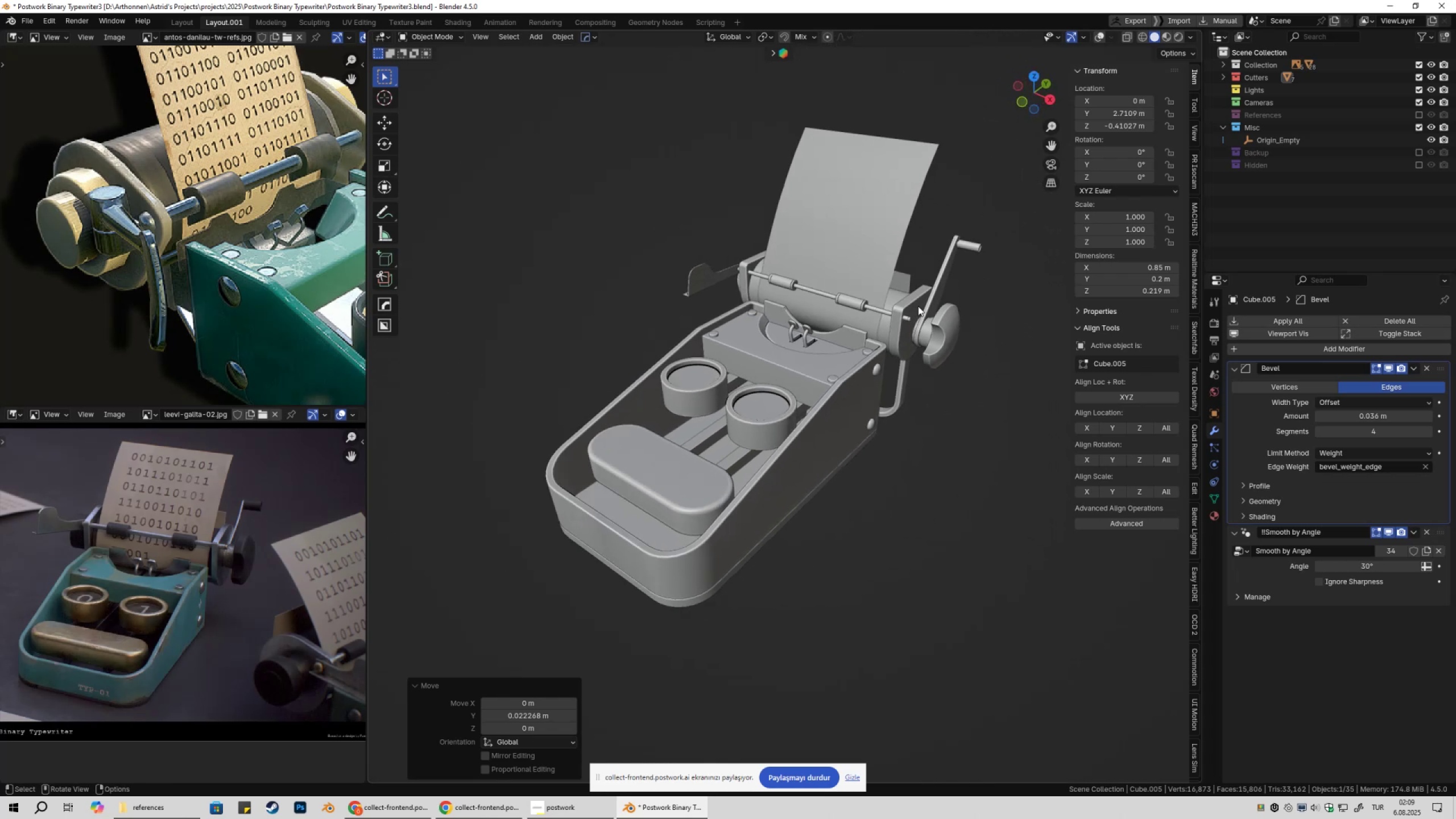 
key(Shift+ShiftLeft)
 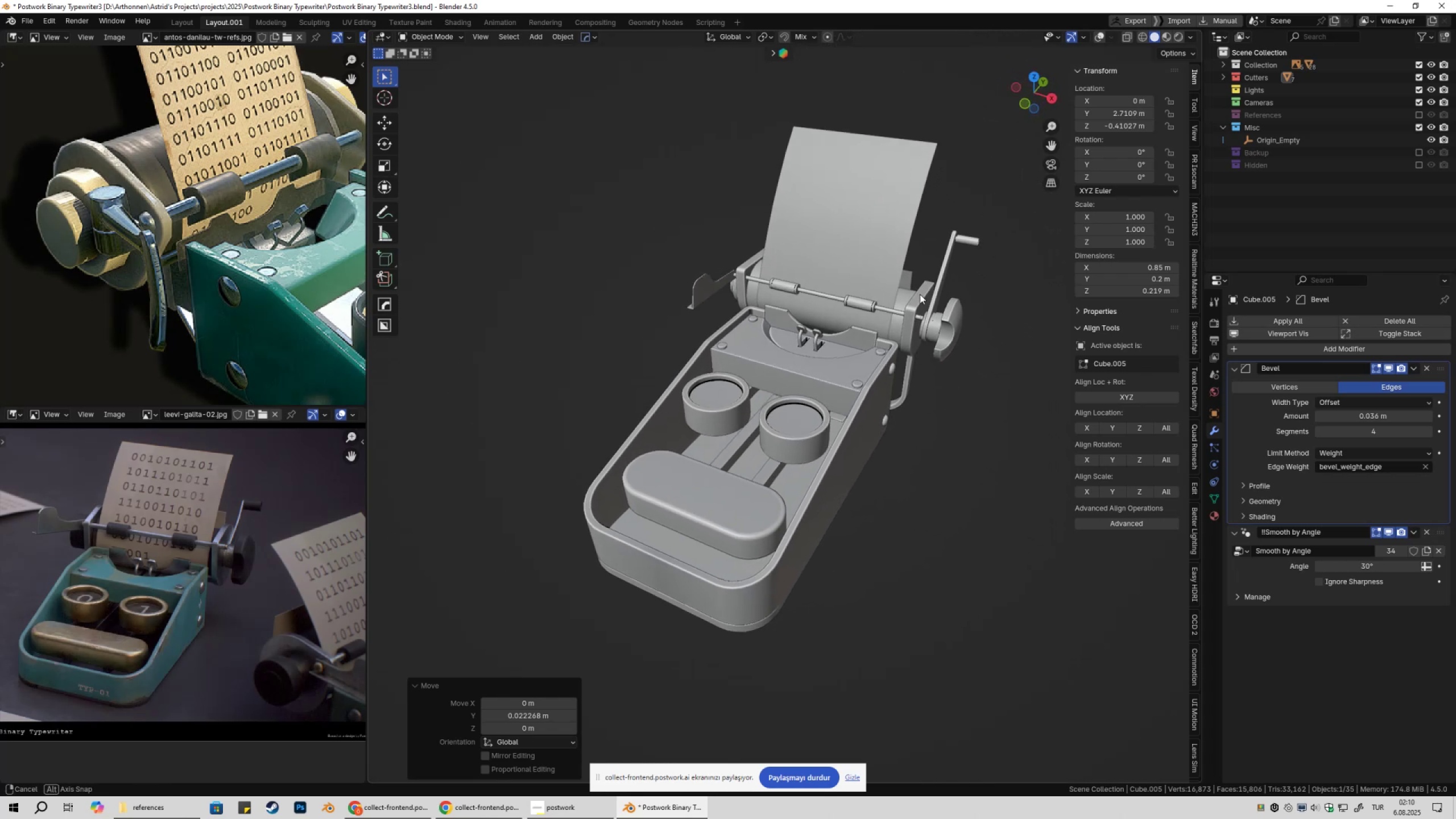 
key(Control+ControlLeft)
 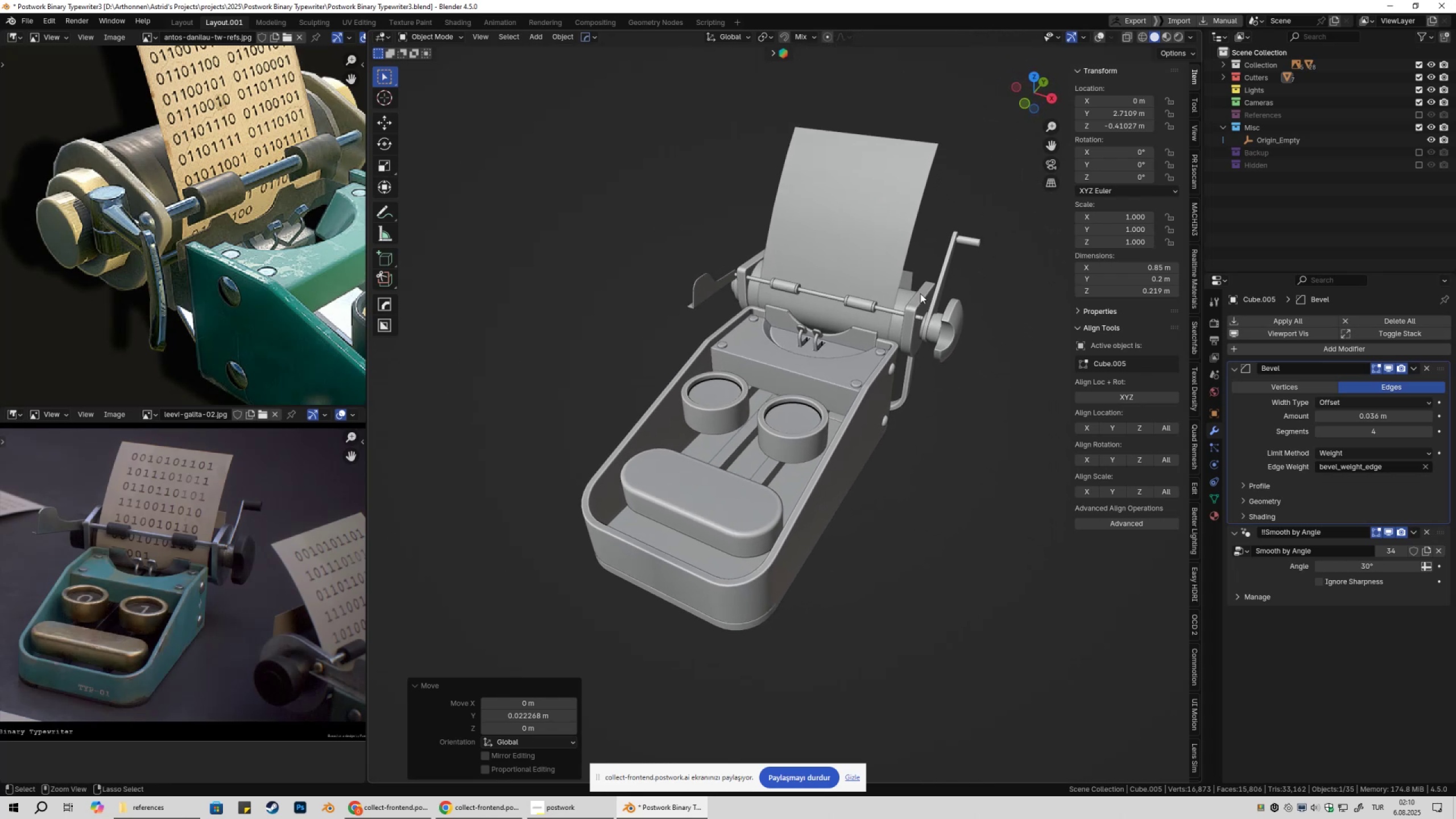 
key(Control+S)
 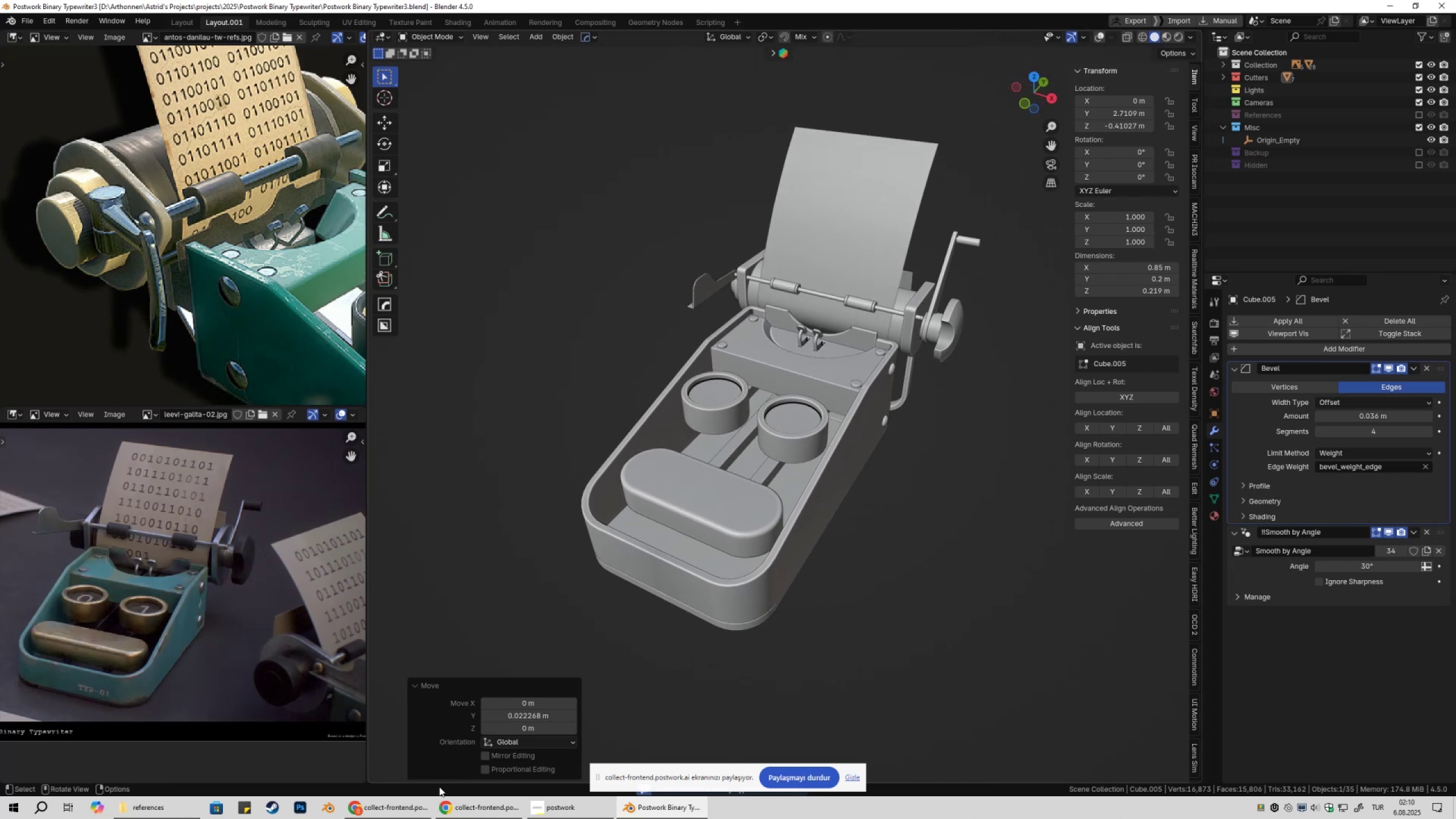 